 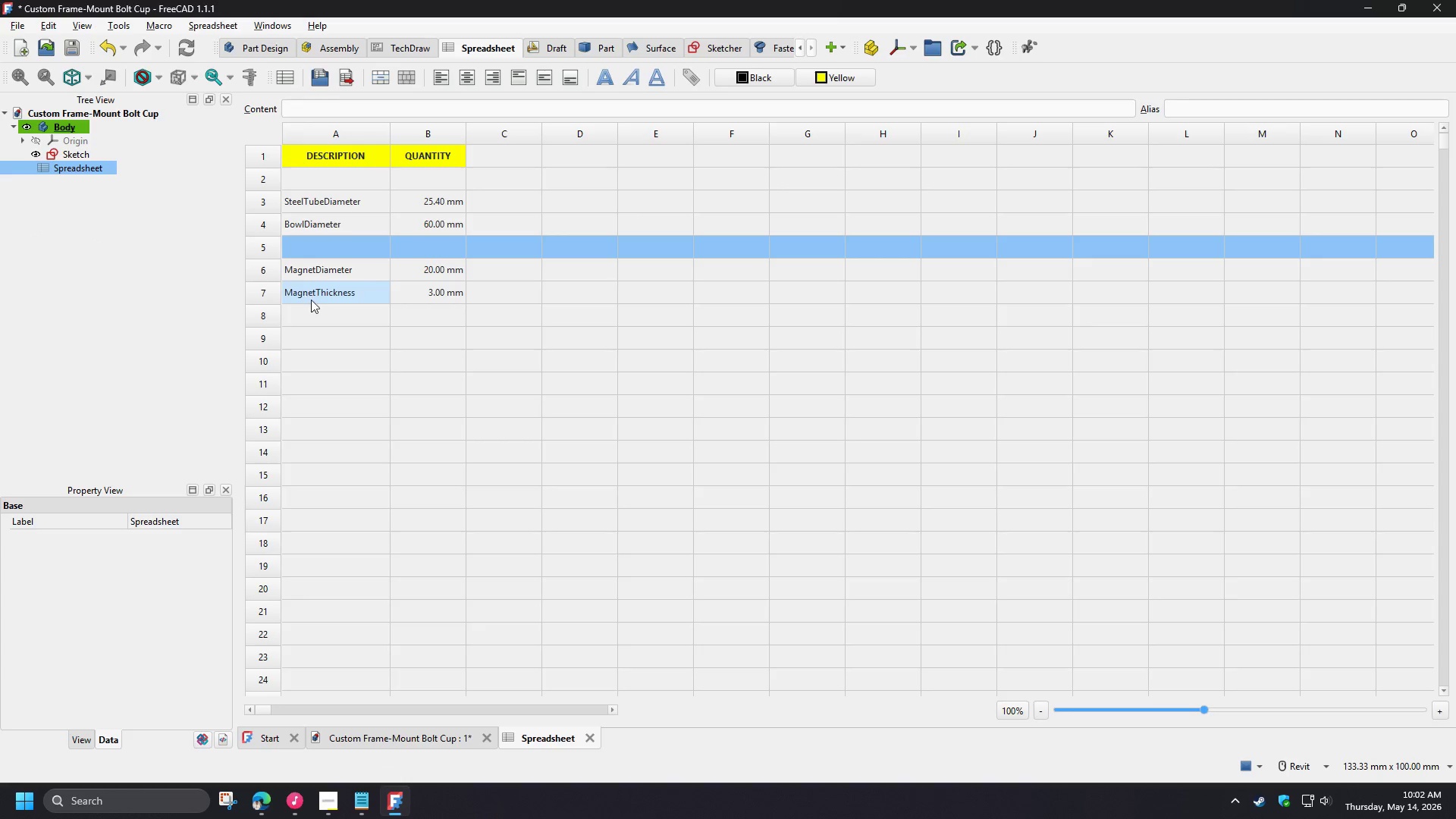 
right_click([268, 244])
 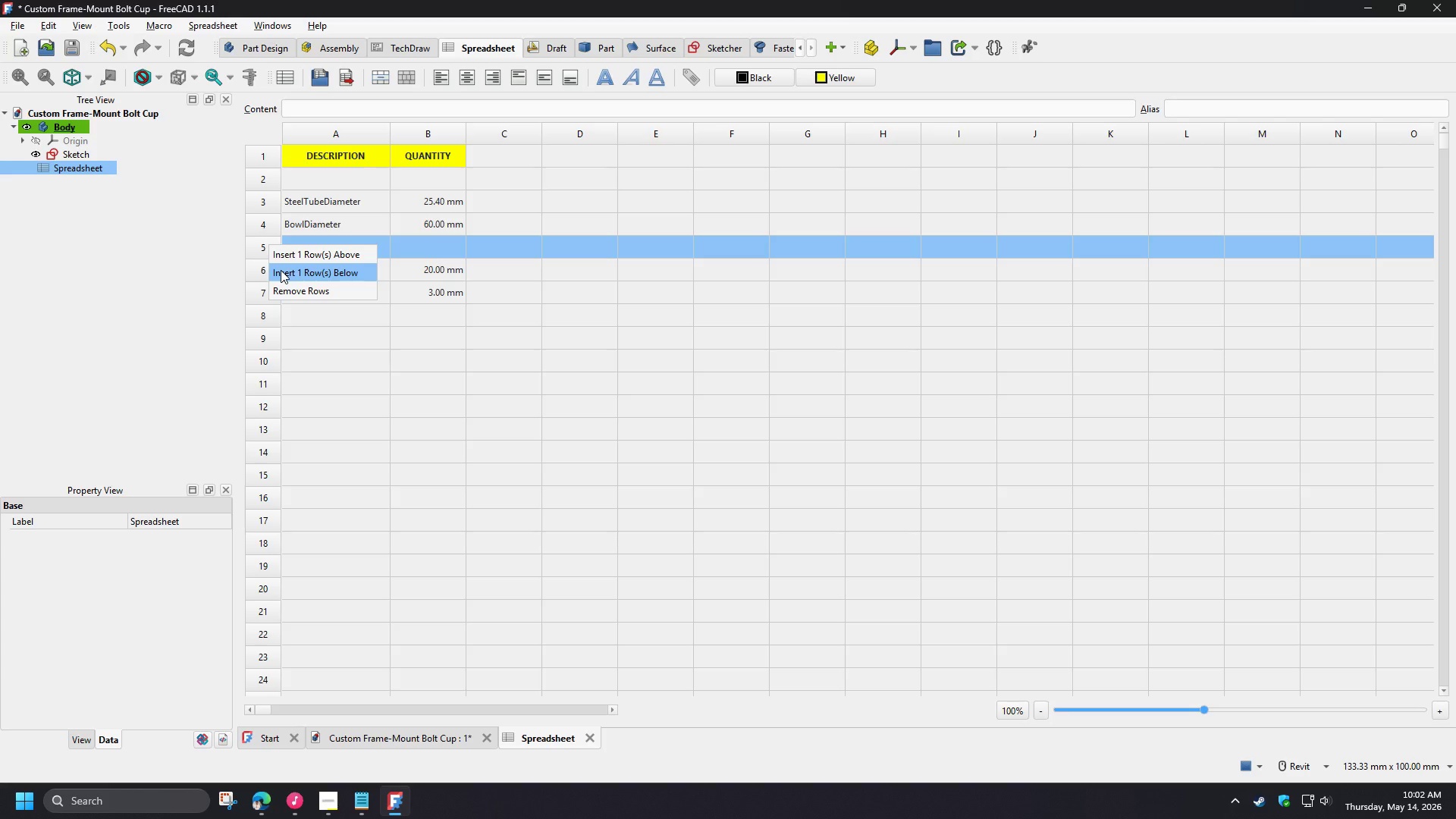 
left_click([281, 270])
 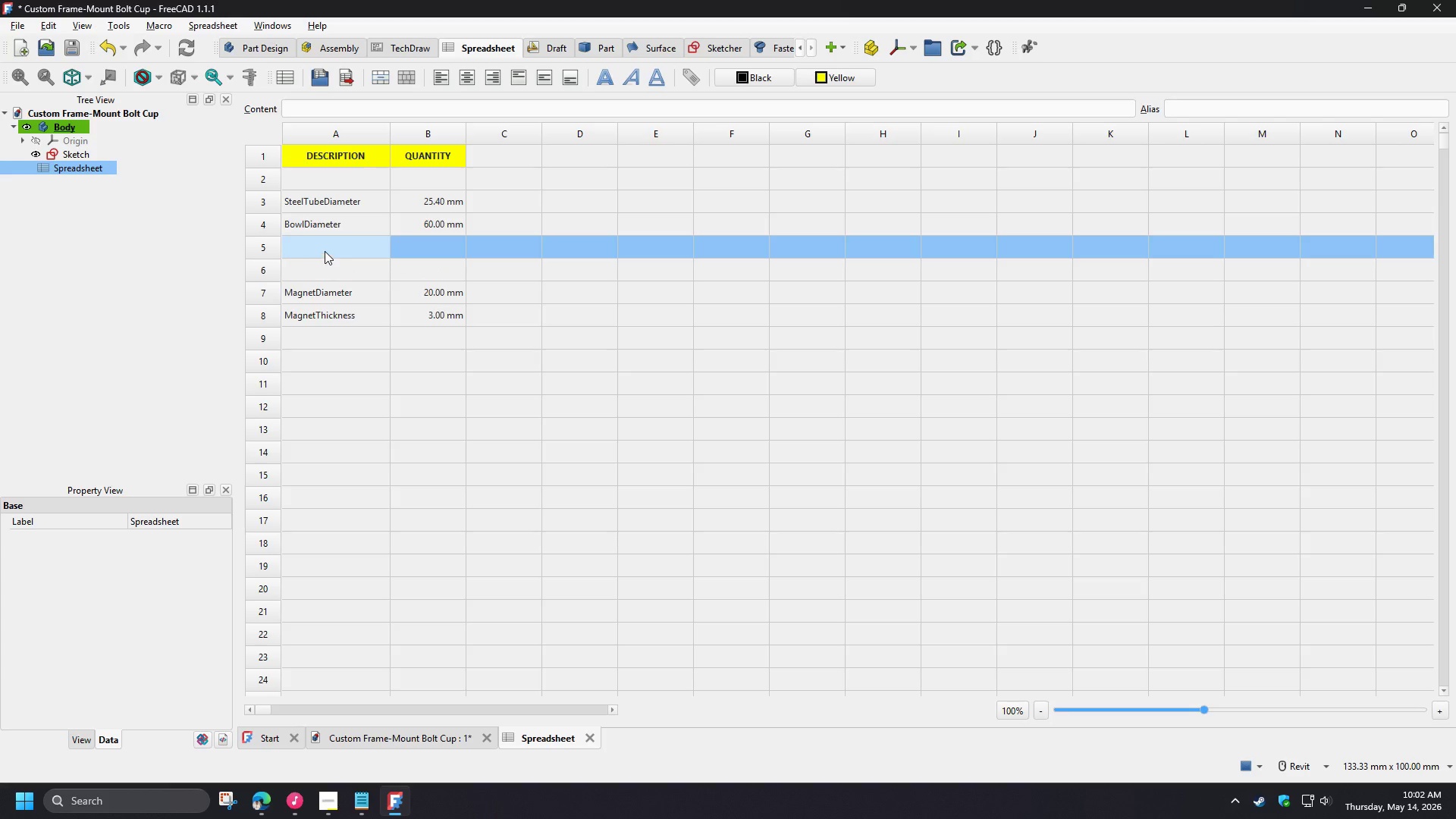 
left_click([325, 249])
 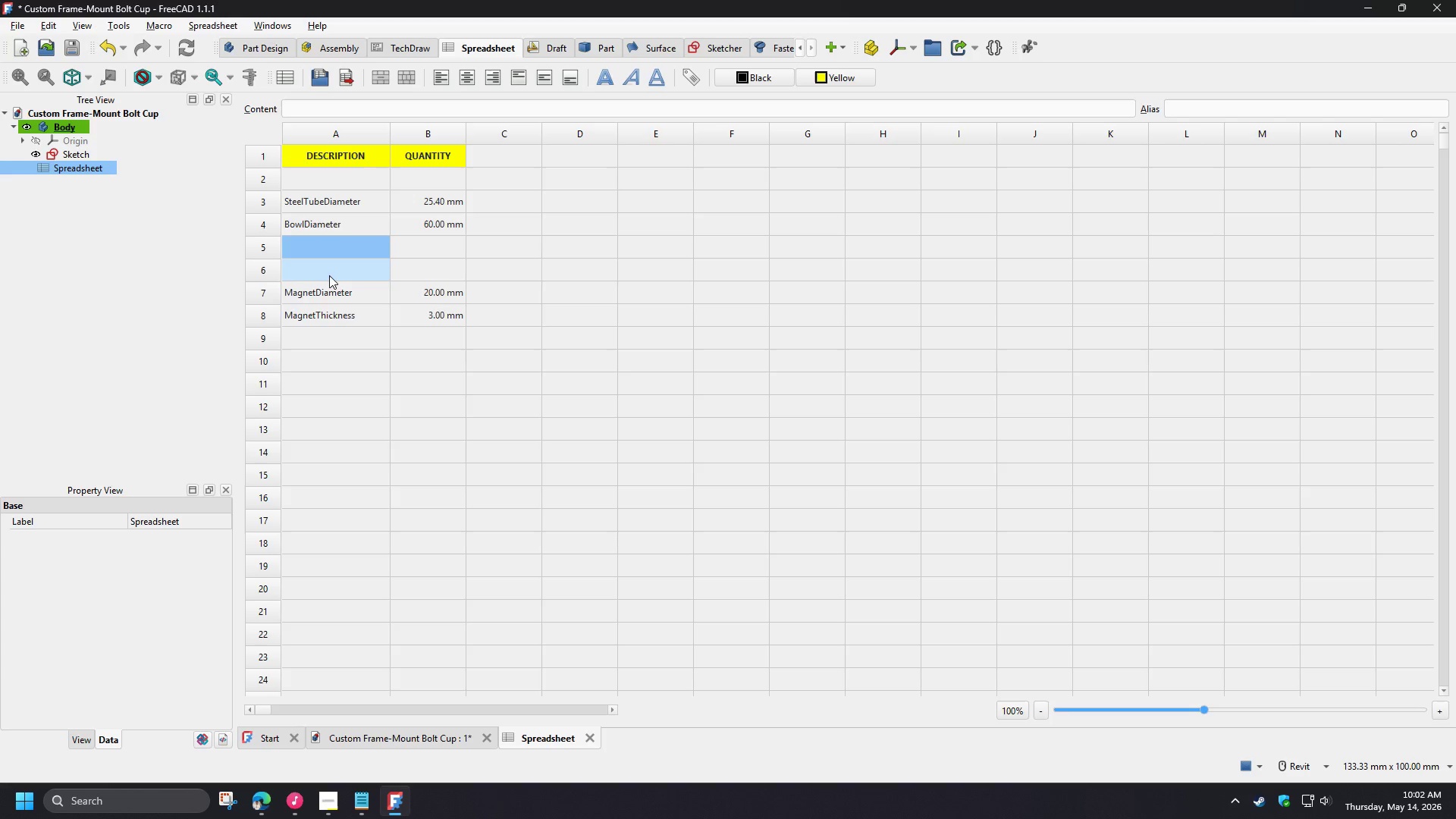 
type(BowlThickness)
 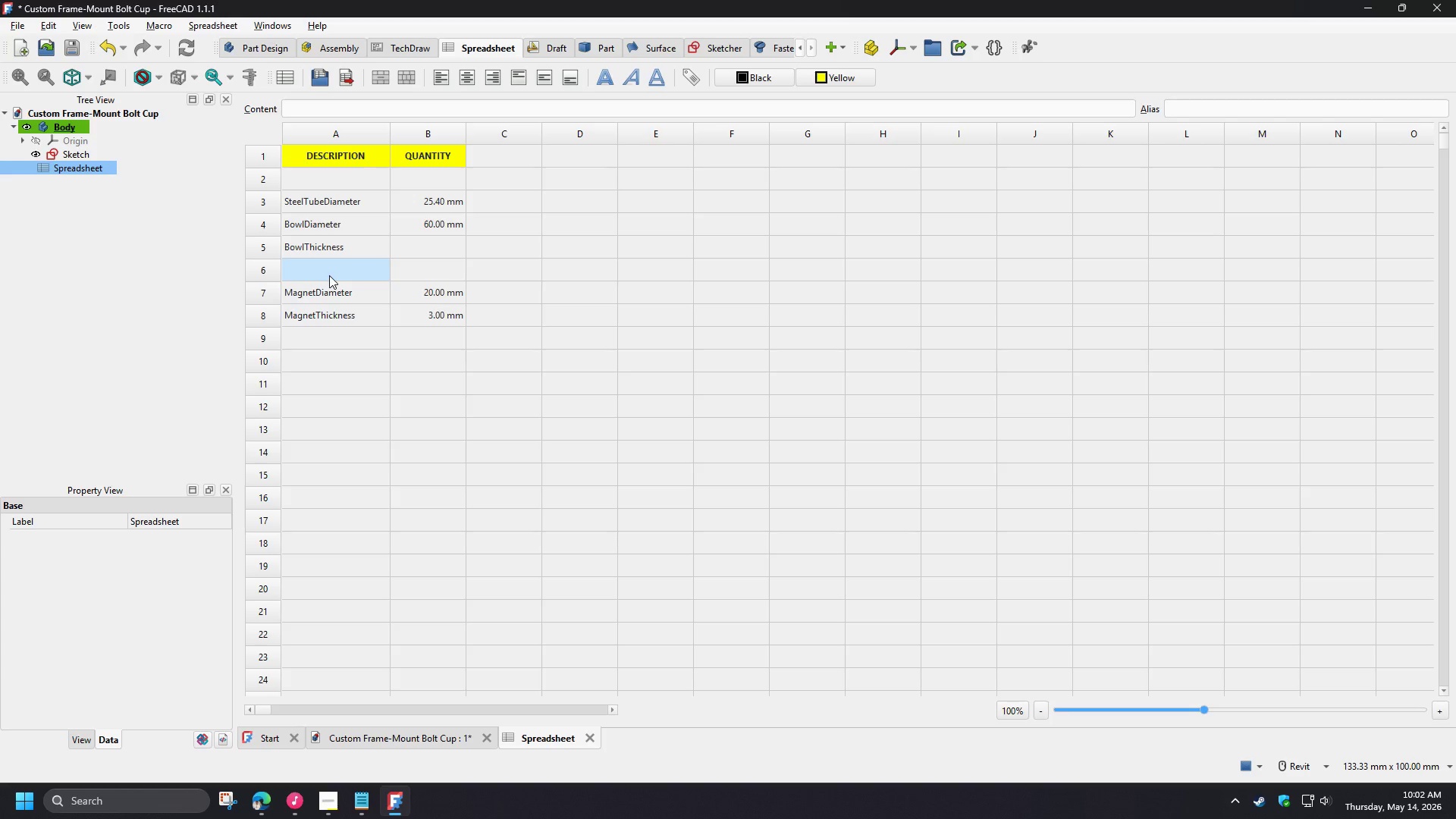 
 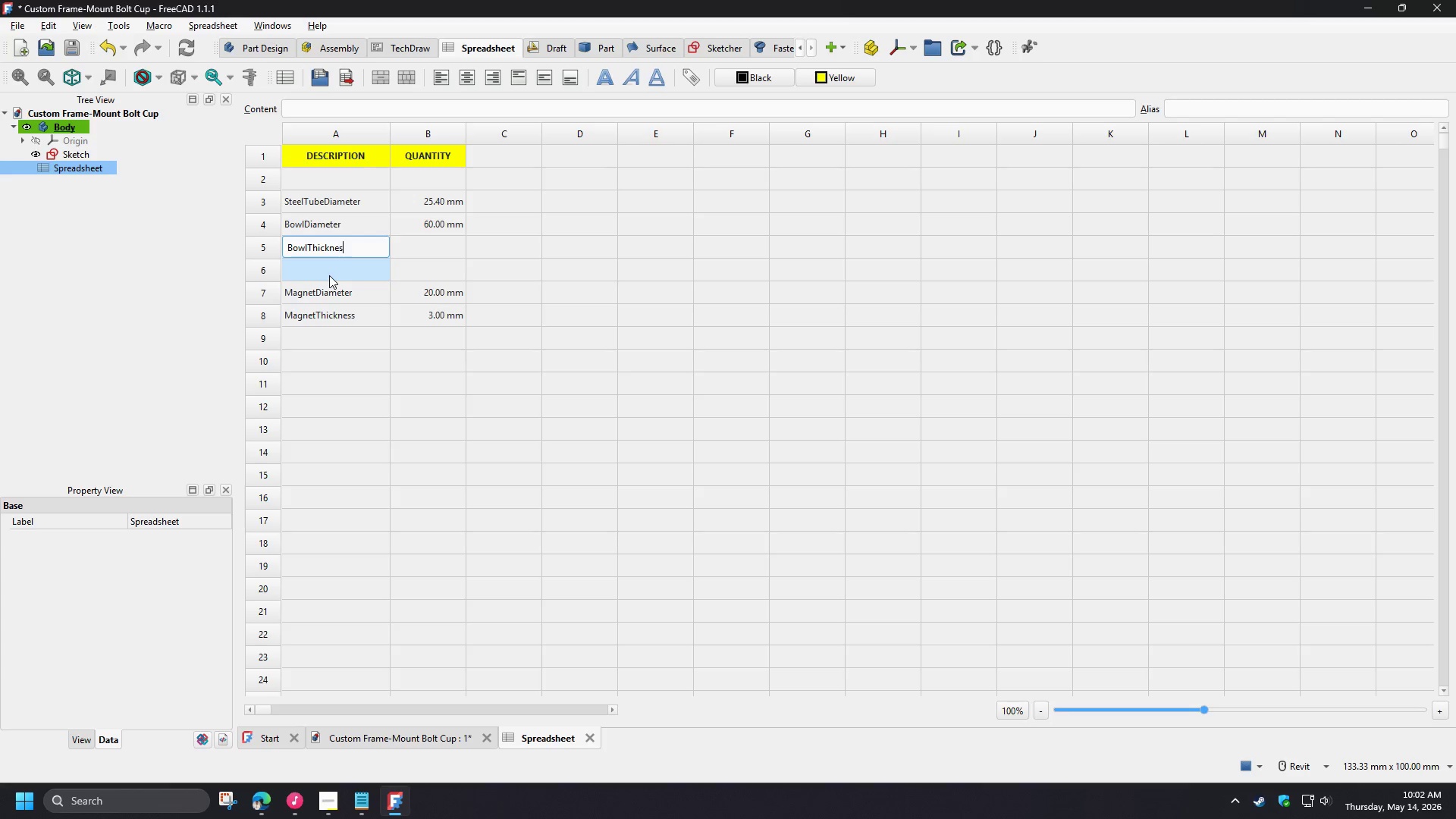 
key(Enter)
 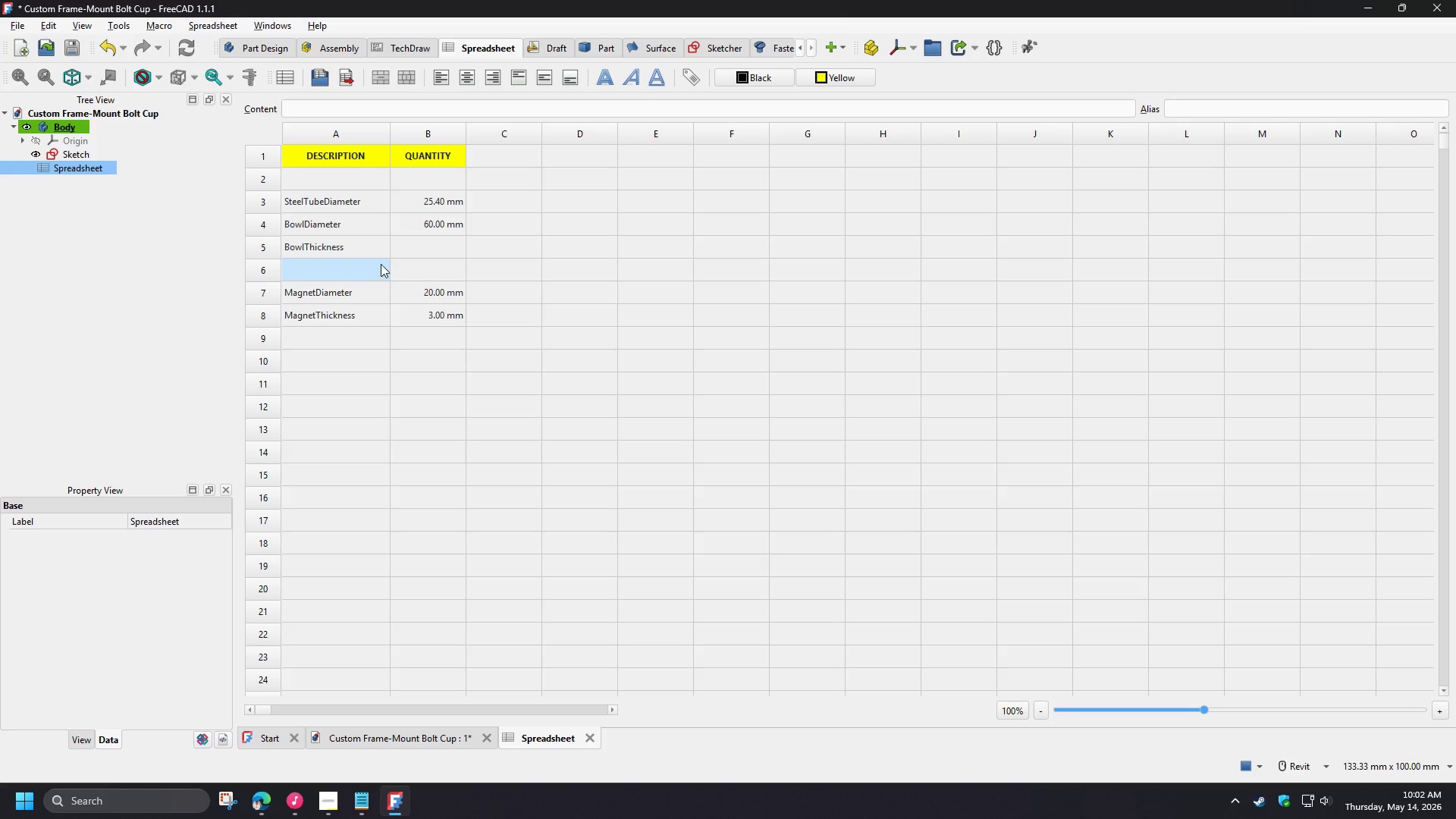 
left_click([419, 251])
 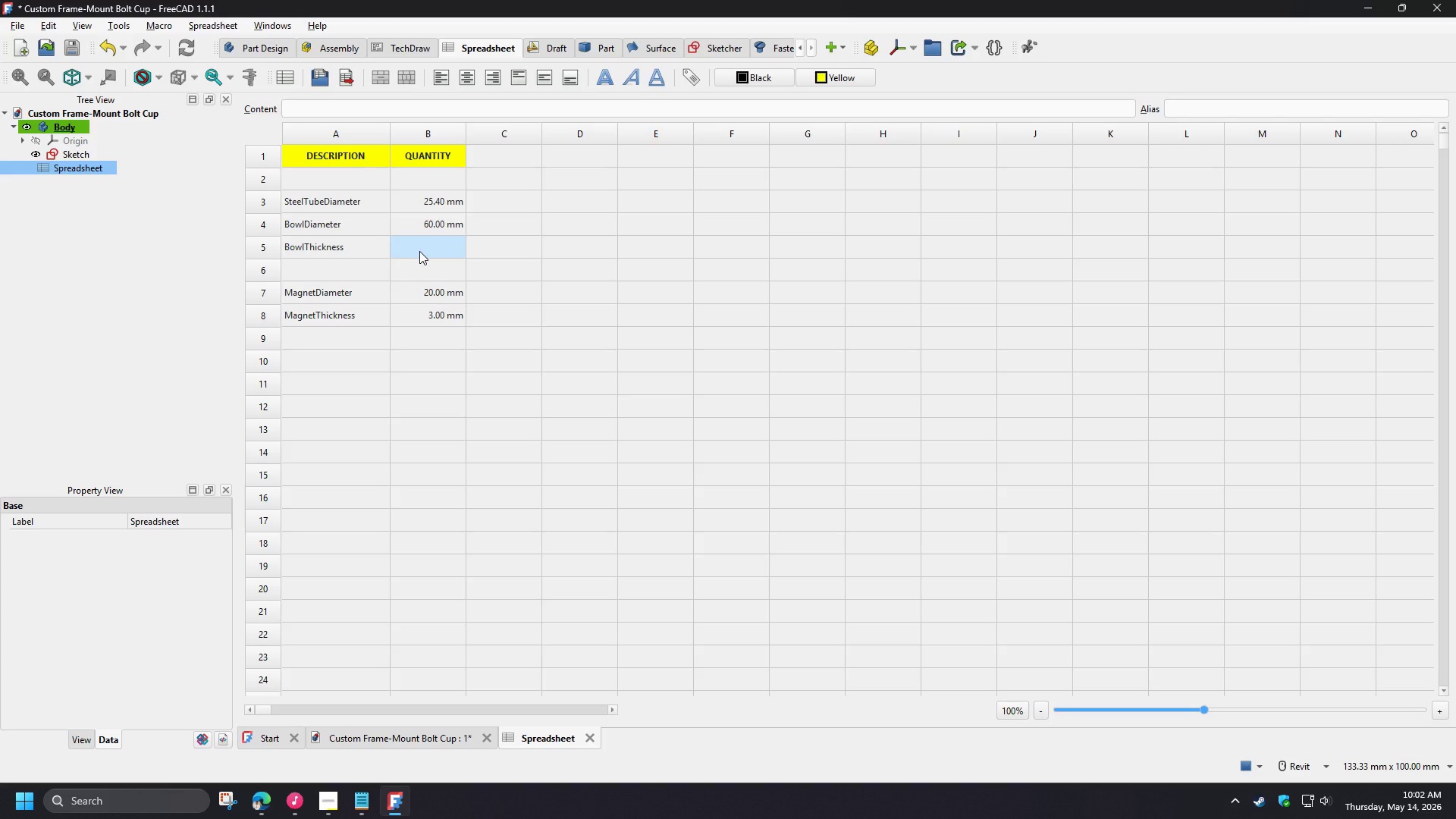 
wait(5.27)
 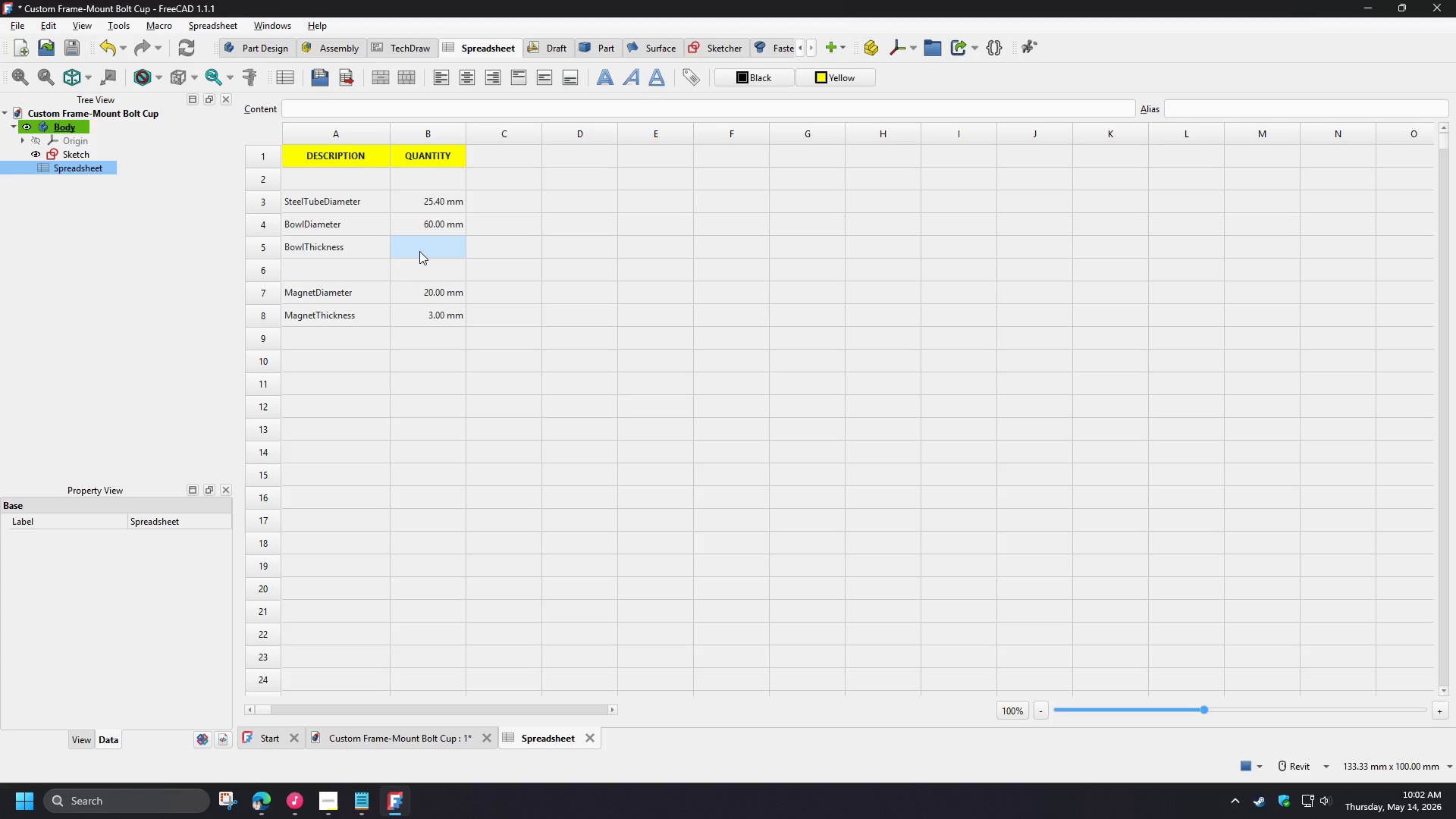 
type(5mm)
key(NumpadEnter)
 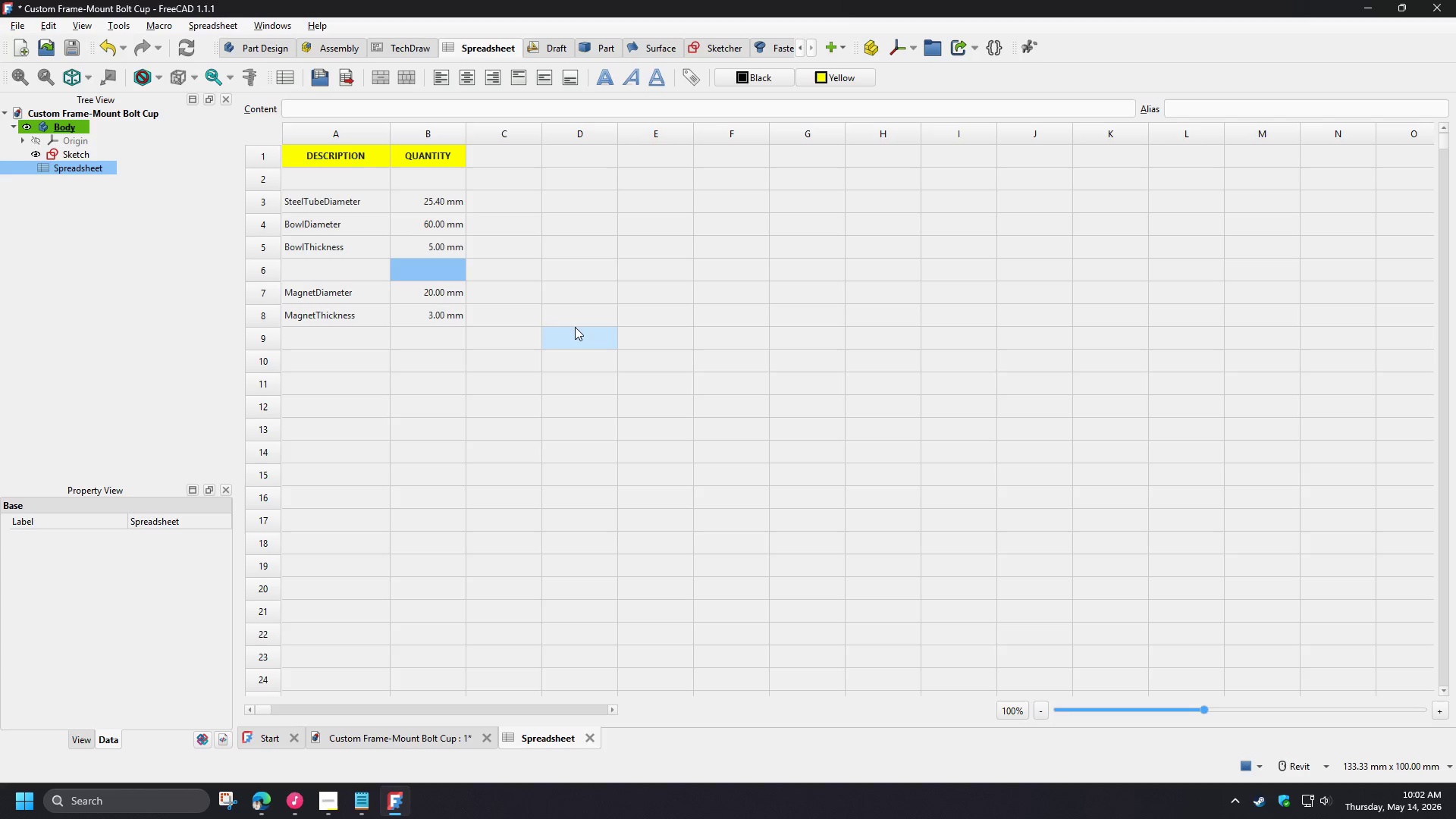 
left_click([575, 327])
 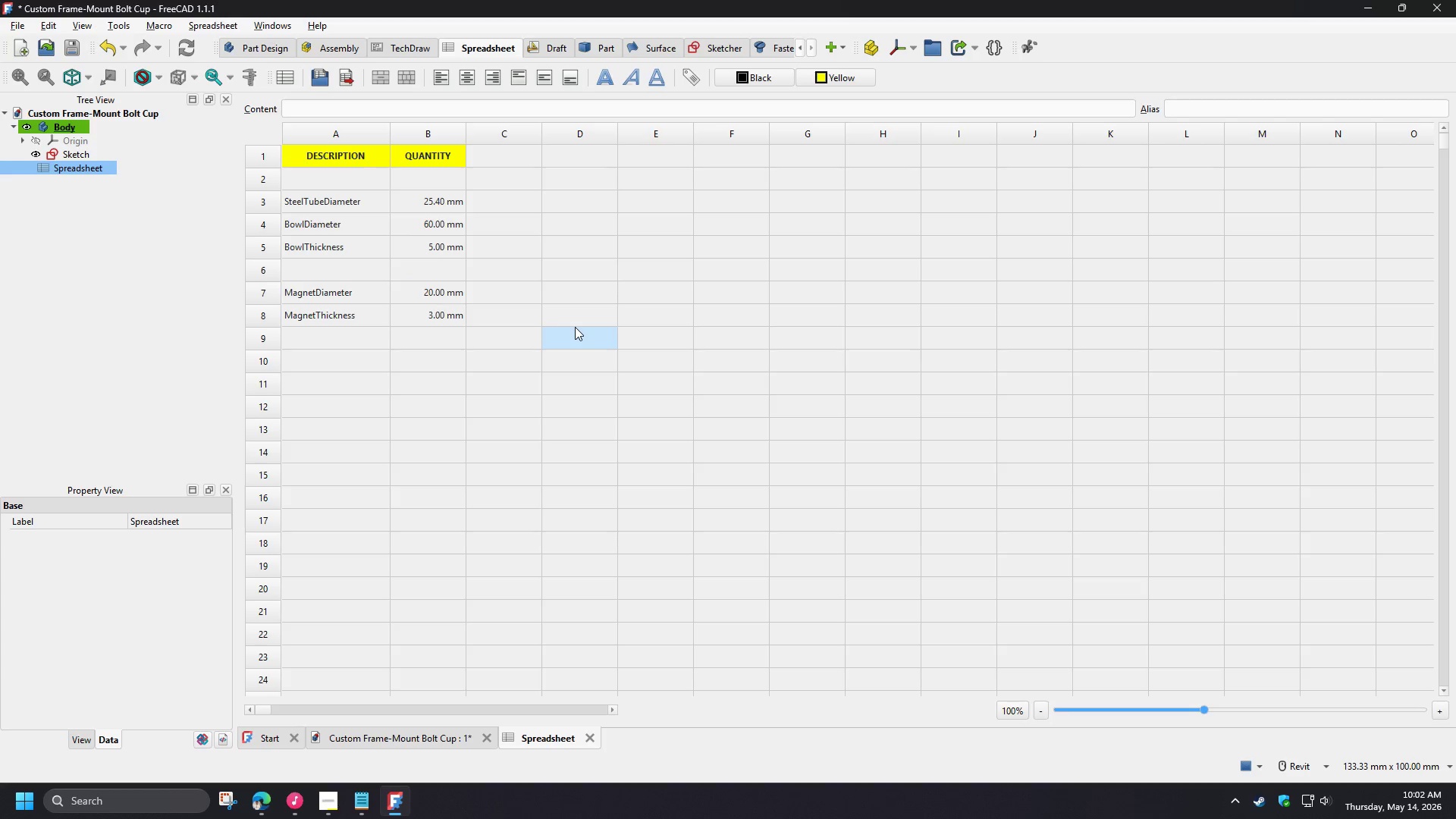 
key(Control+S)
 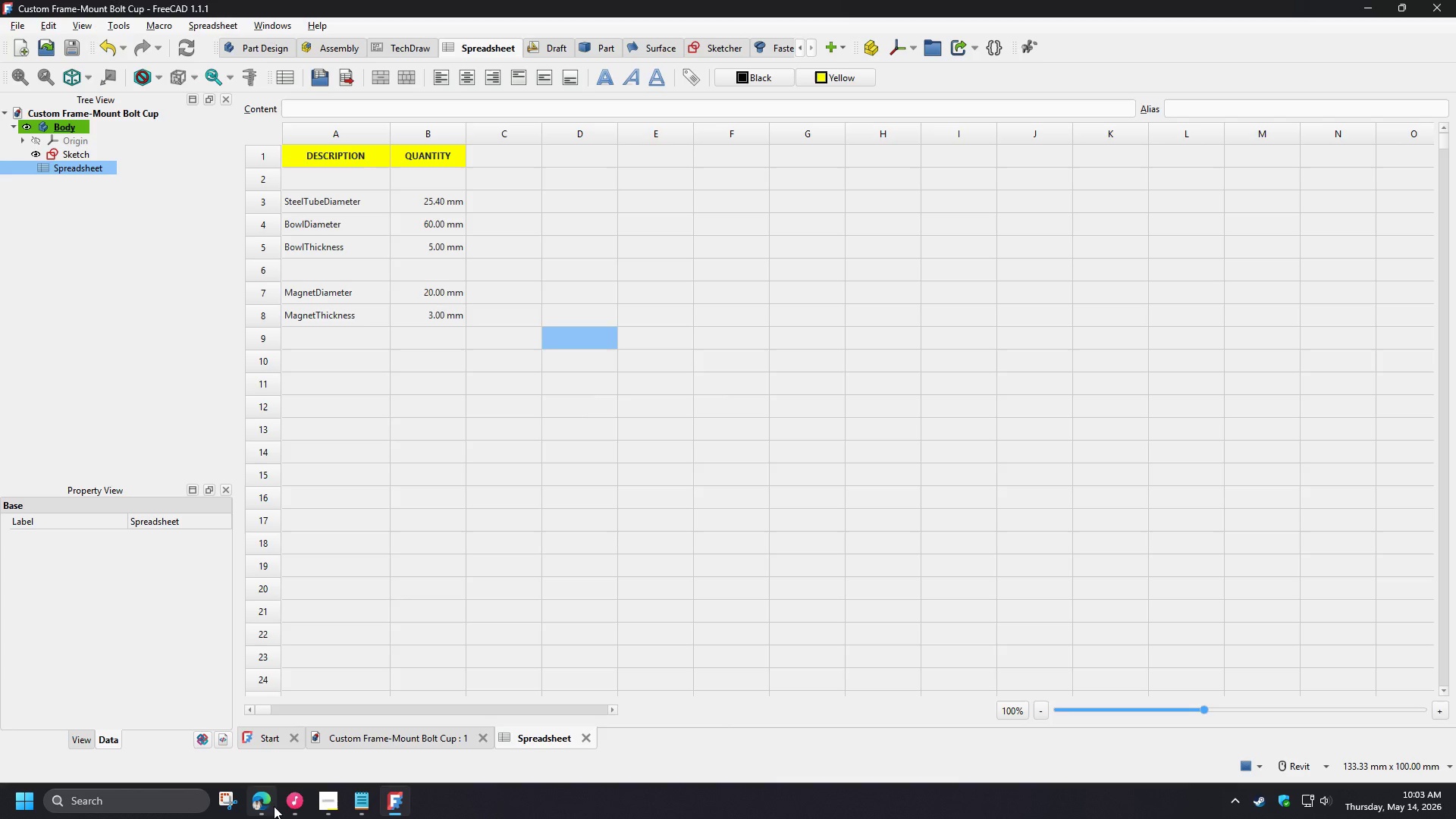 
wait(25.47)
 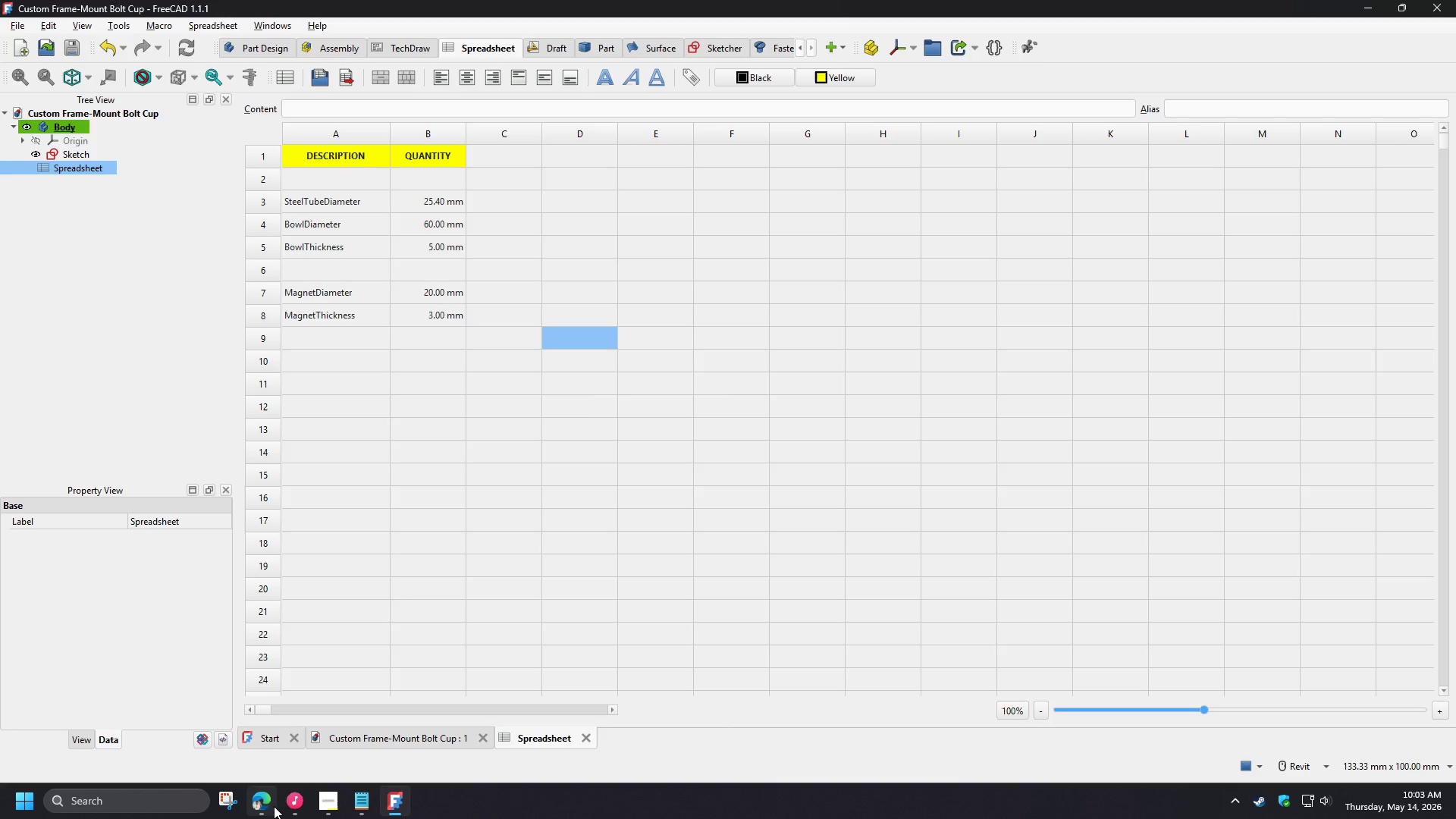 
left_click([334, 805])